 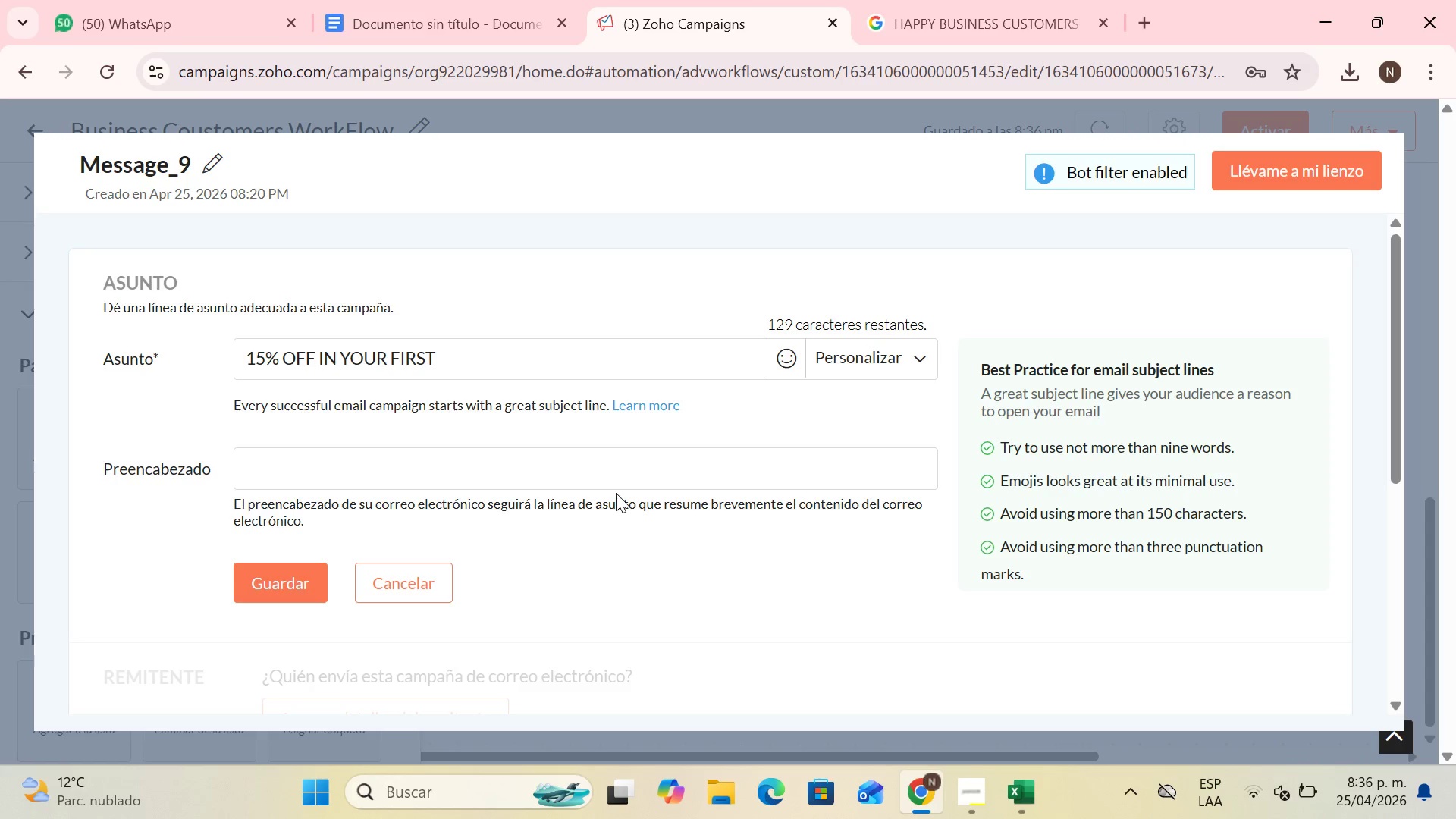 
type( MONTH)
 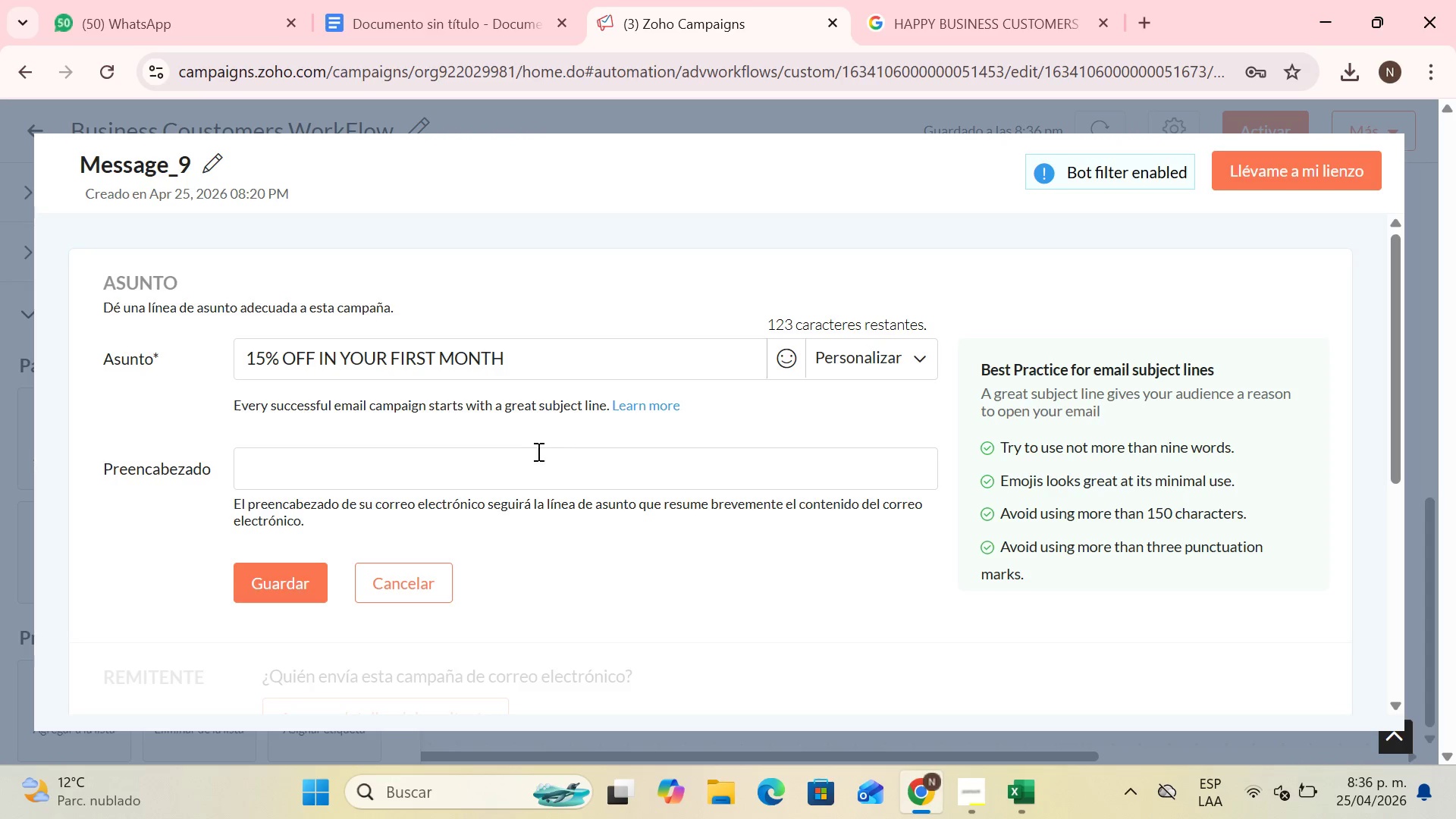 
left_click([527, 466])
 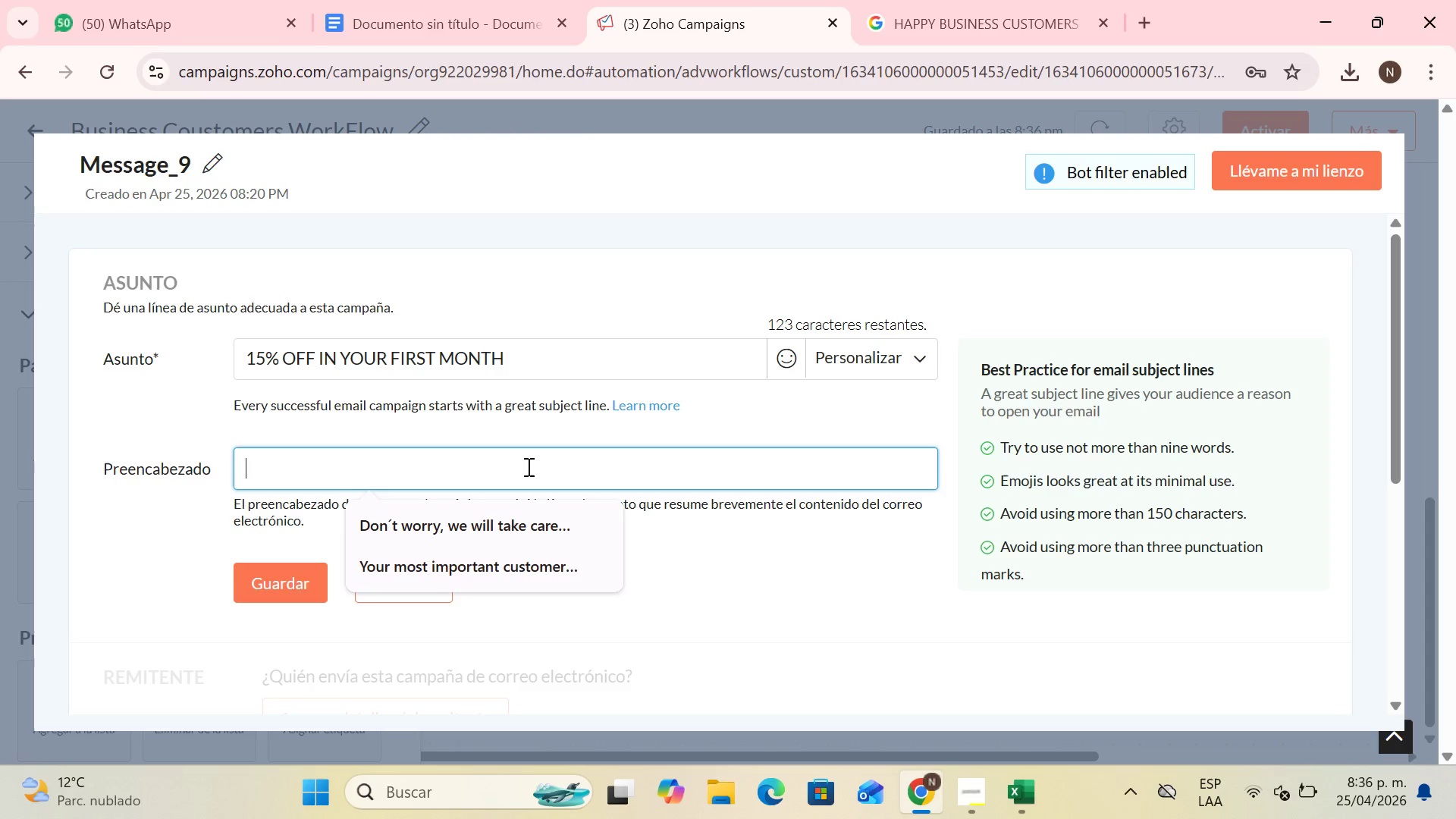 
key(CapsLock)
 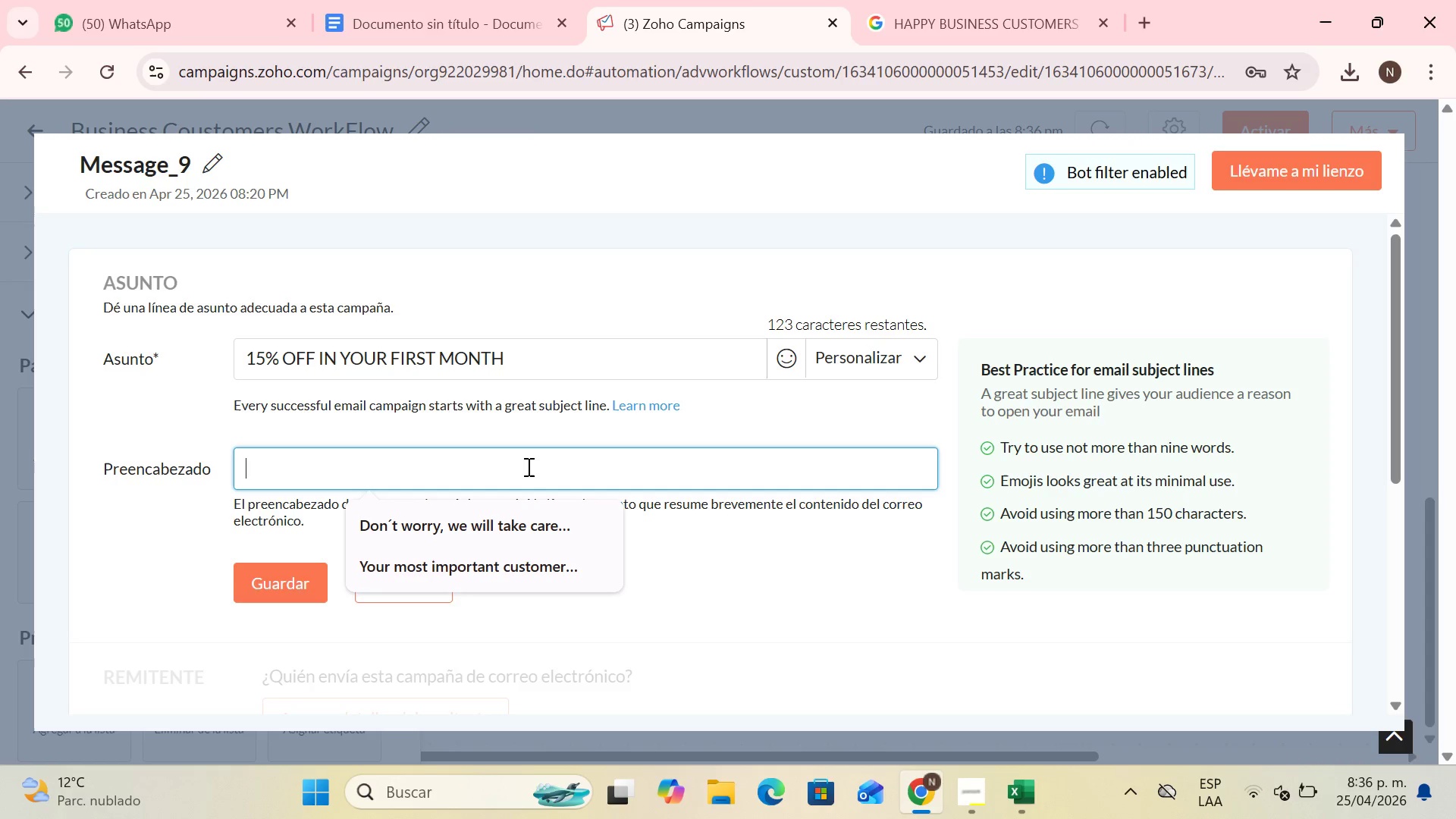 
wait(13.55)
 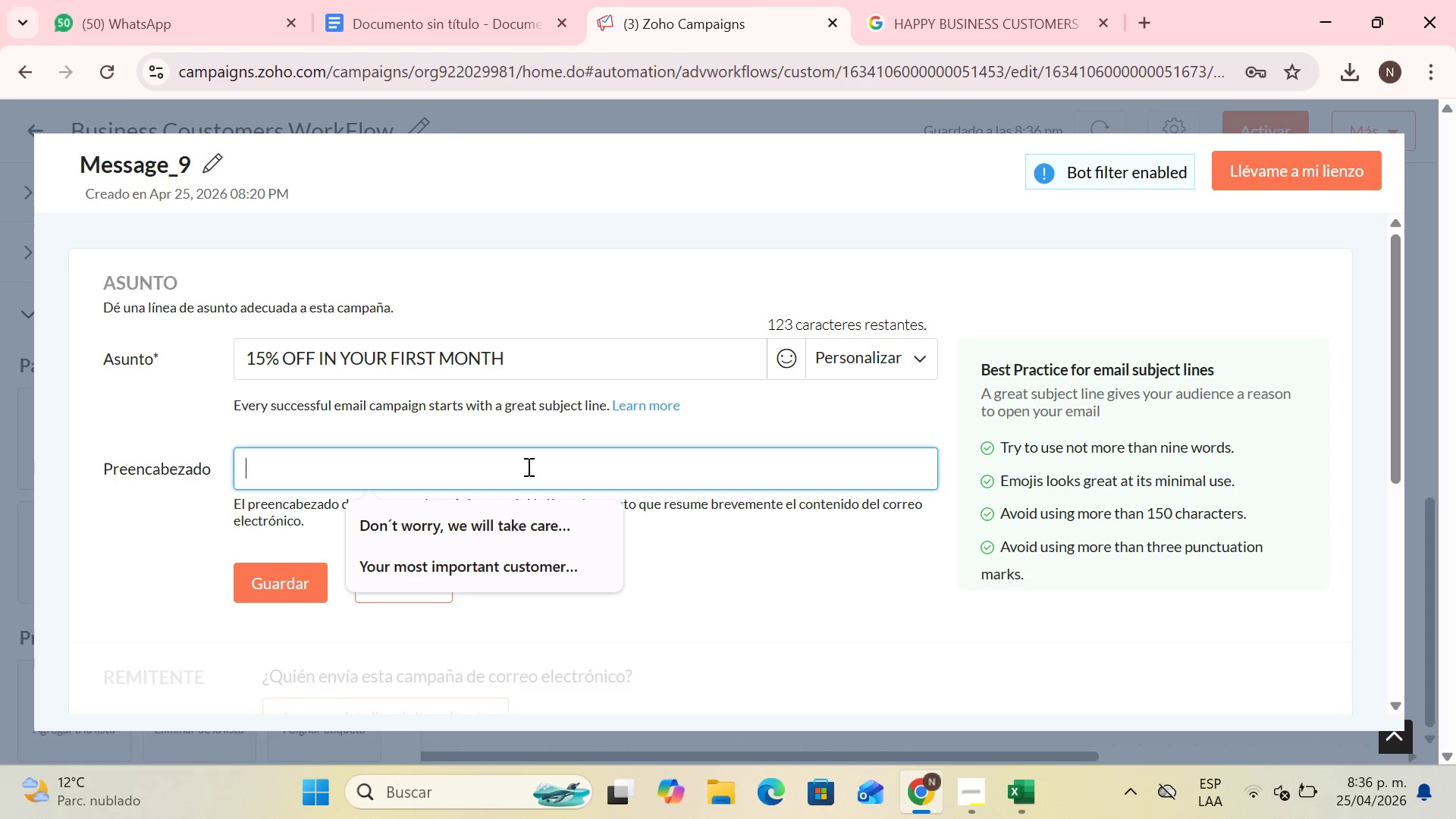 
type(A gift for you)
 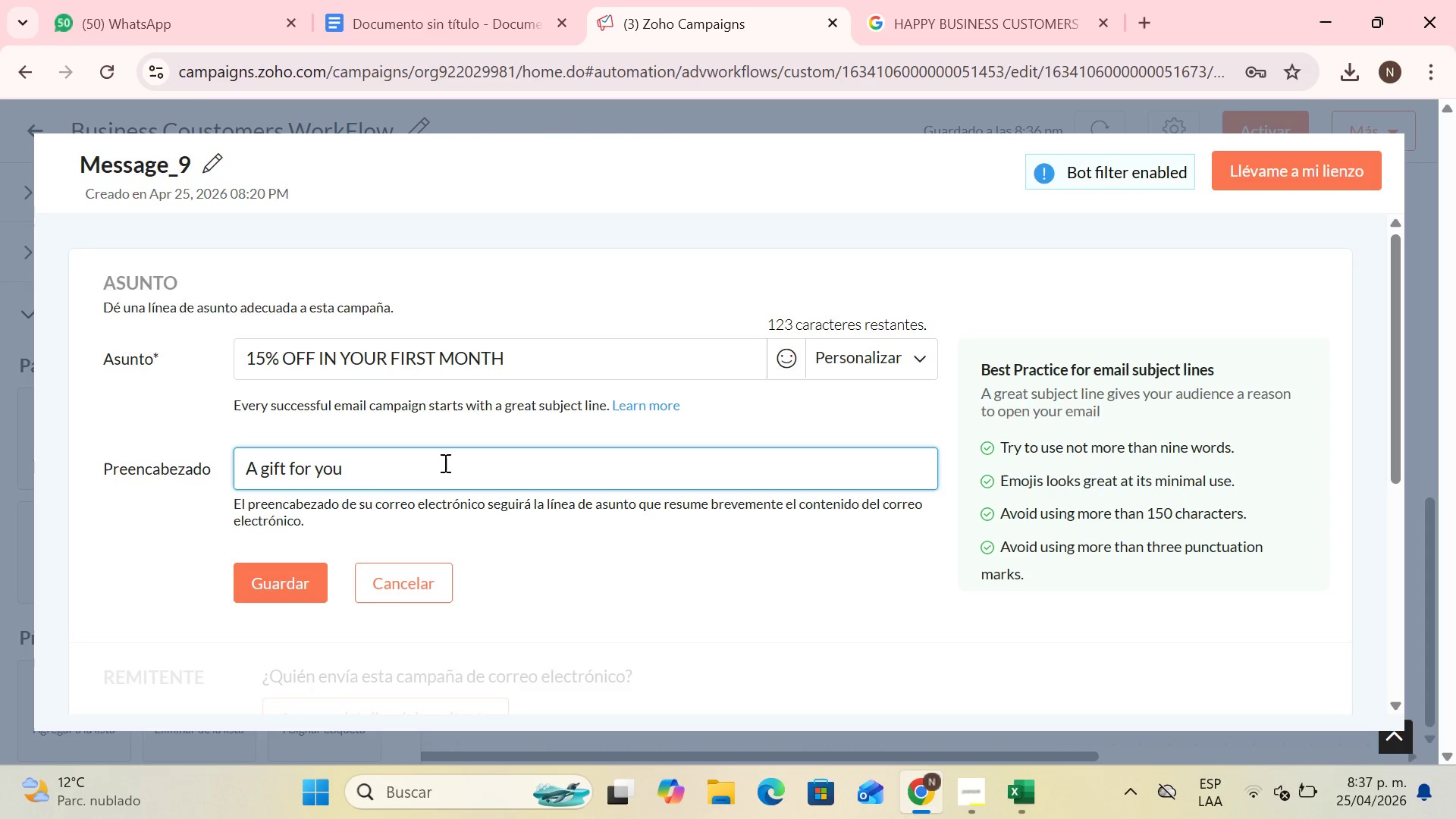 
scroll: coordinate [388, 490], scroll_direction: down, amount: 1.0
 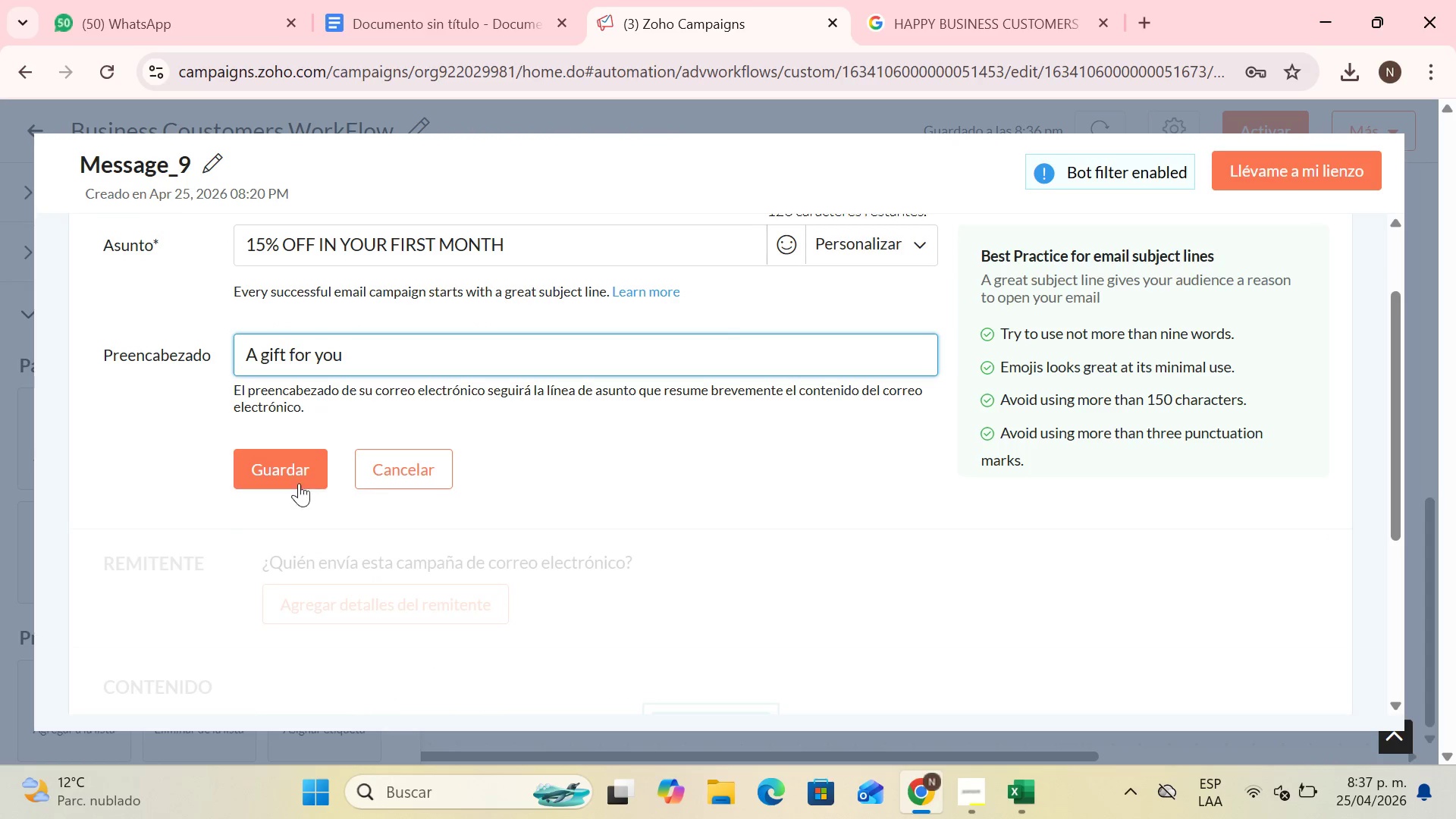 
left_click([294, 469])
 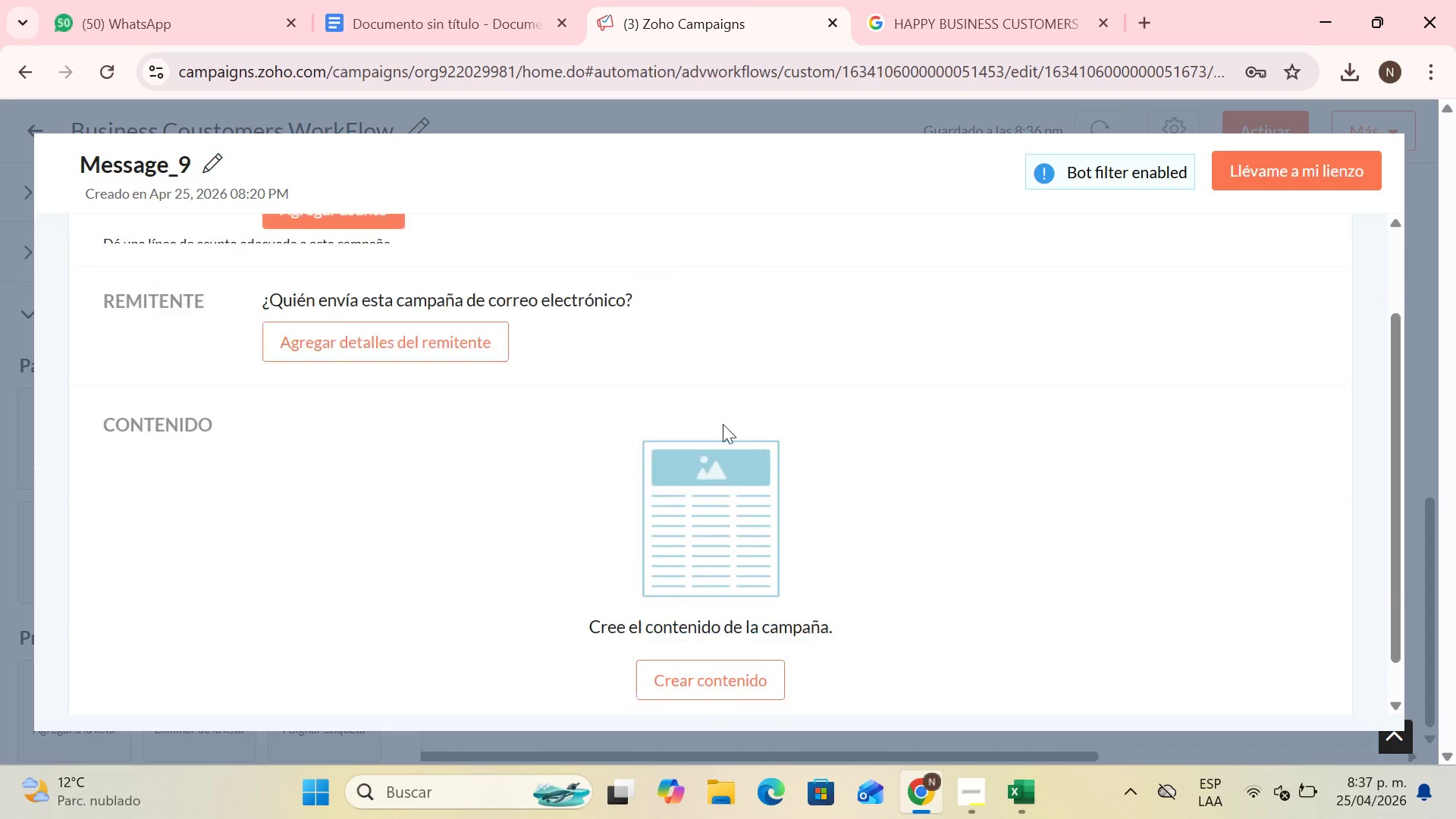 
scroll: coordinate [597, 383], scroll_direction: down, amount: 2.0
 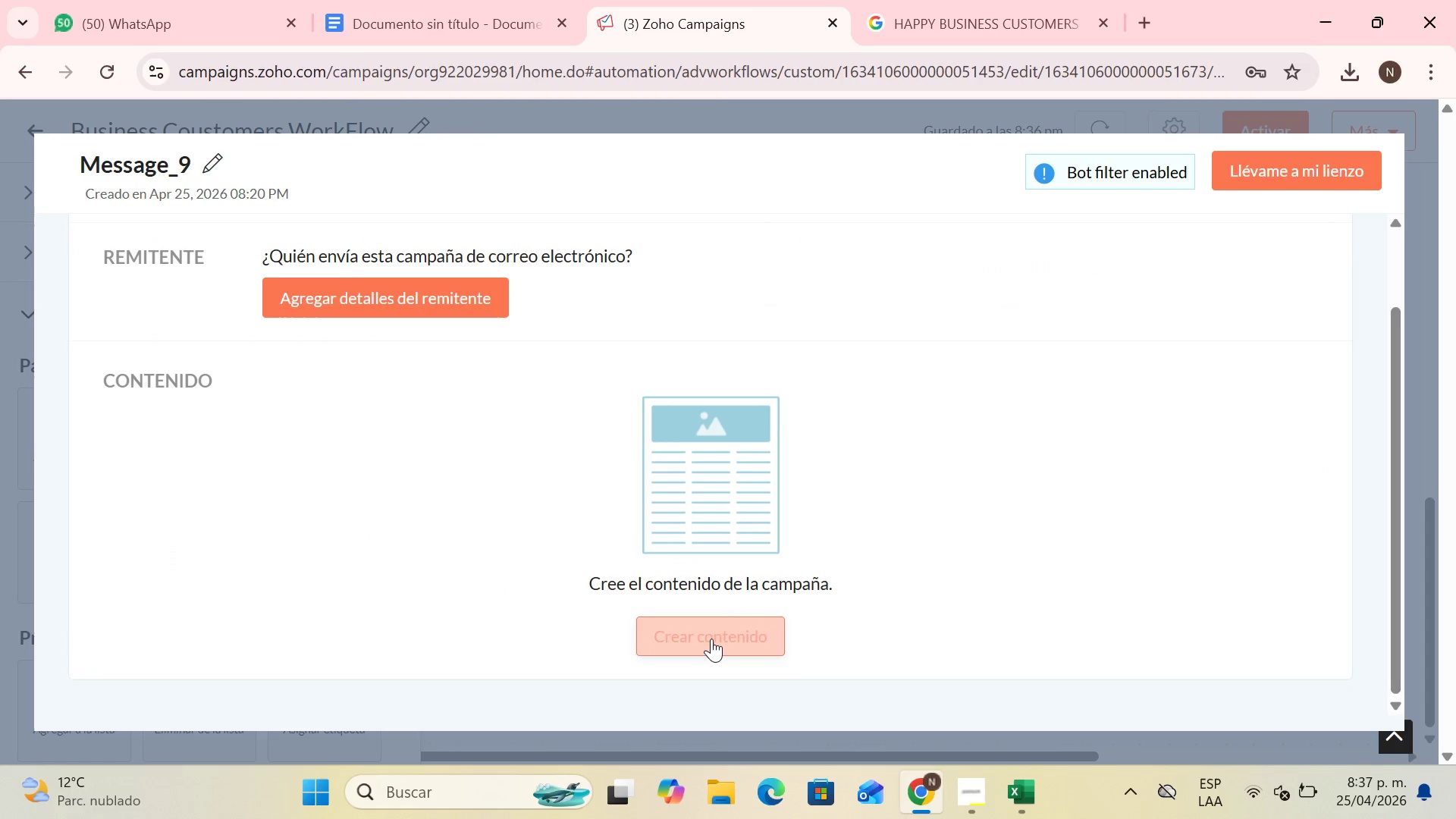 
left_click([711, 639])
 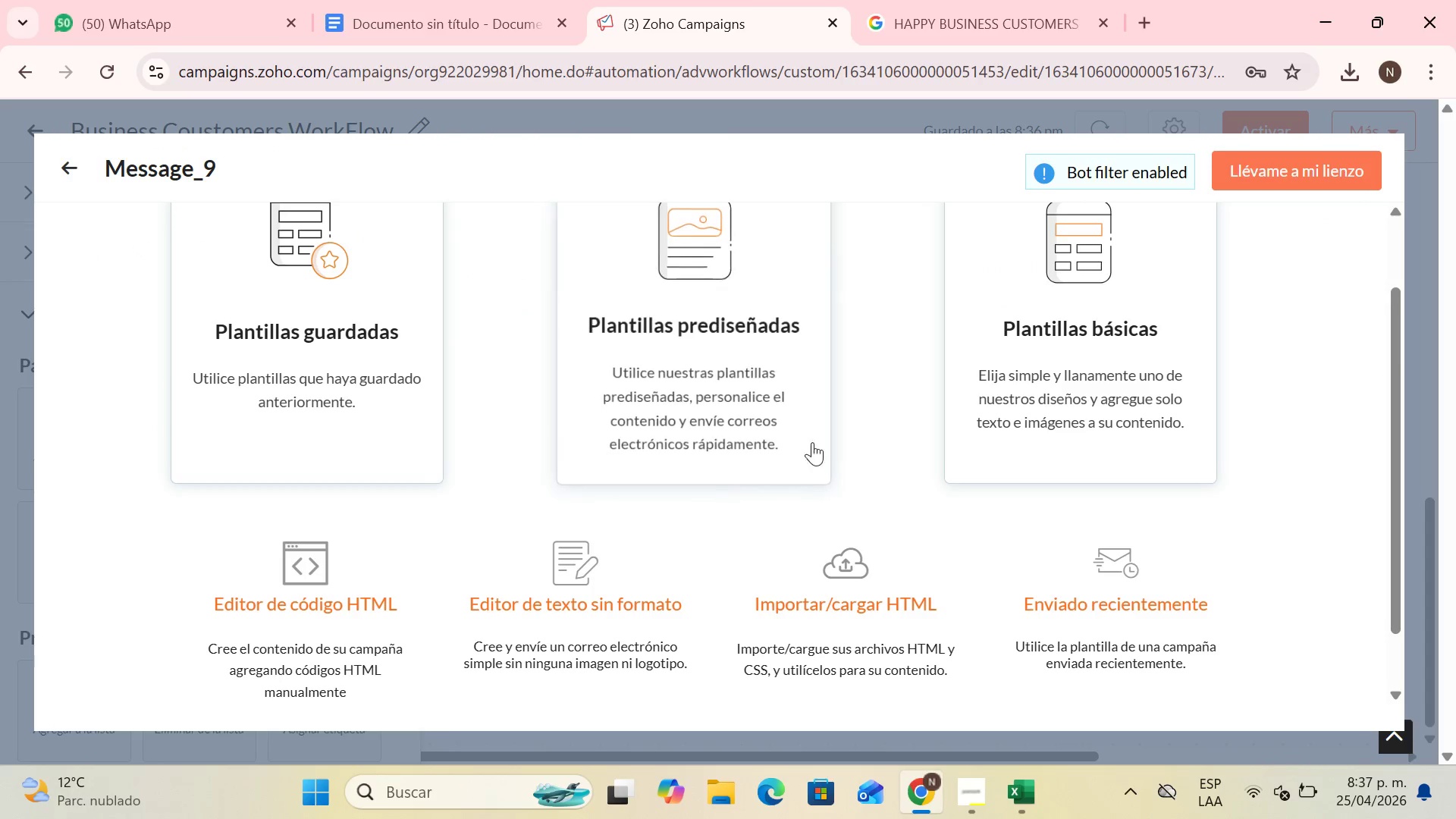 
scroll: coordinate [846, 408], scroll_direction: up, amount: 5.0
 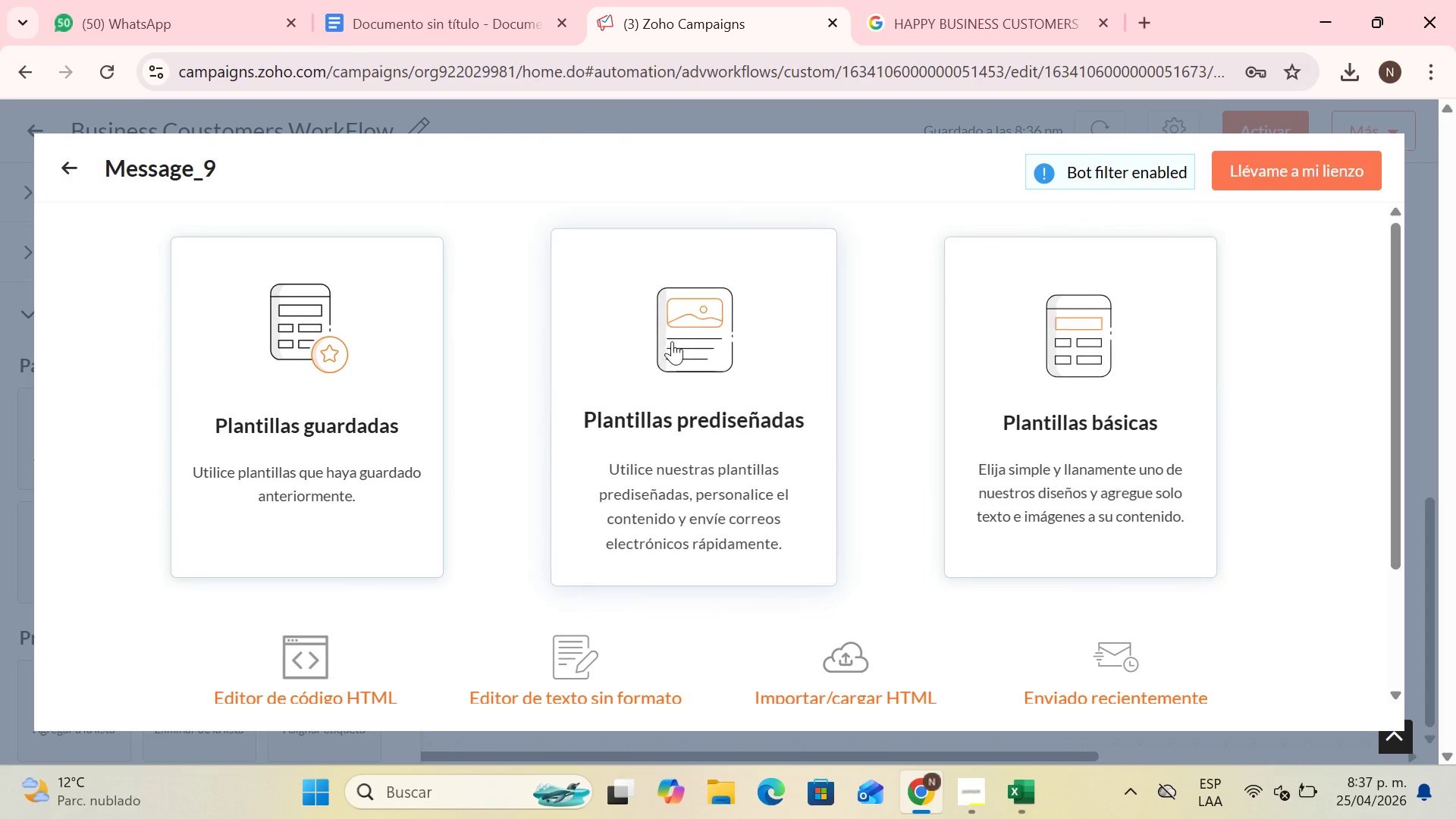 
left_click([639, 366])
 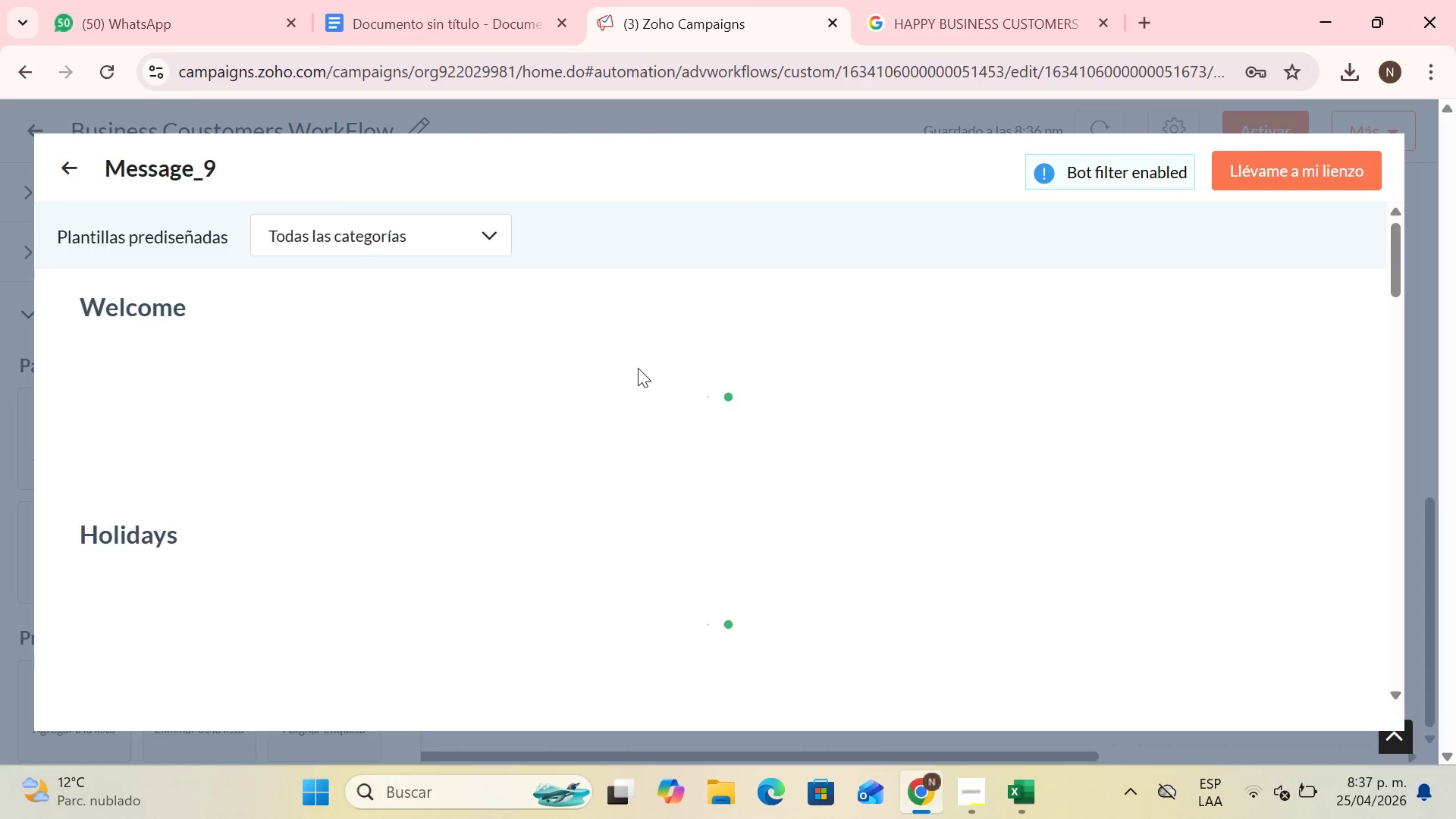 
scroll: coordinate [654, 362], scroll_direction: down, amount: 9.0
 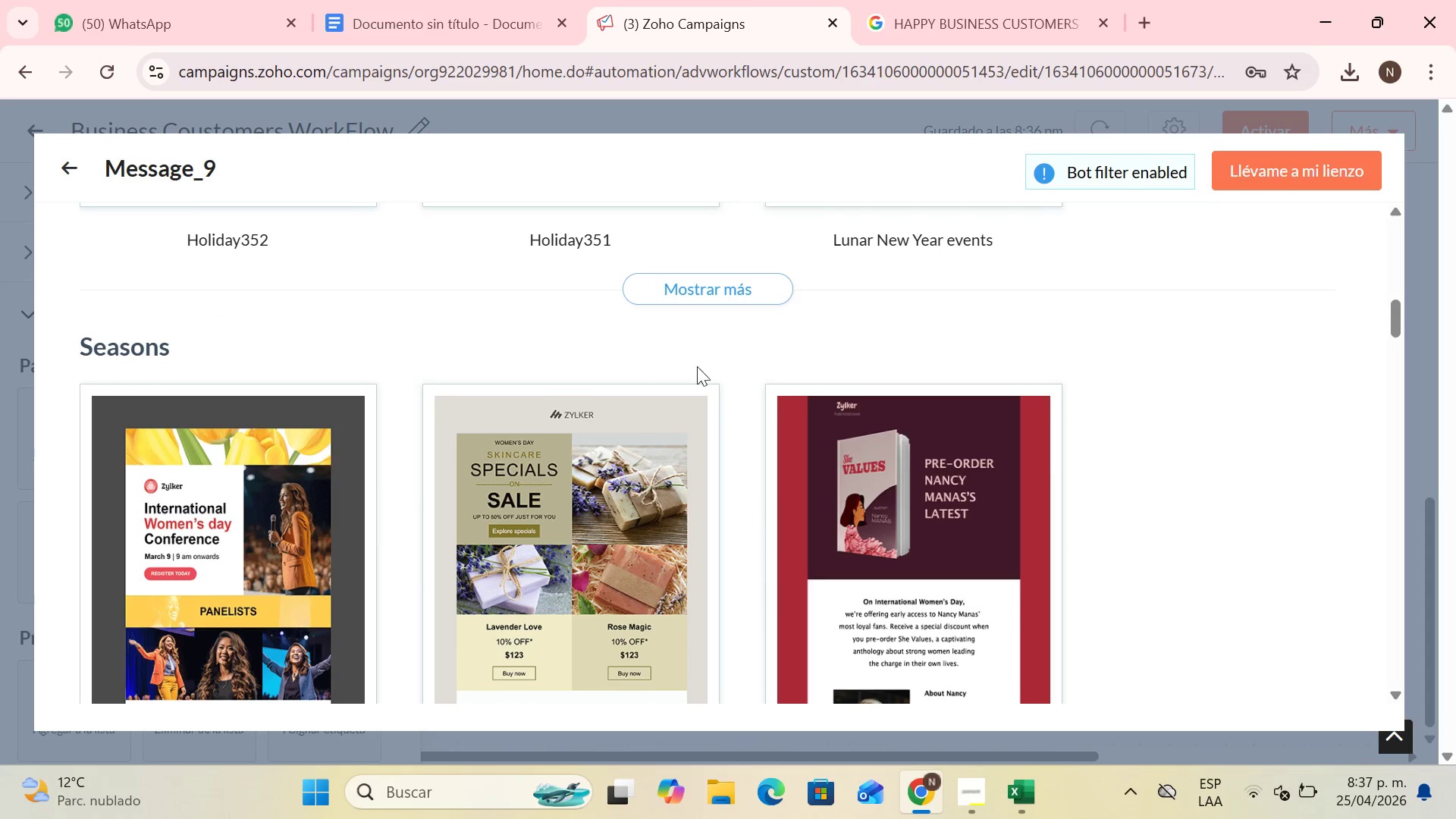 
scroll: coordinate [811, 388], scroll_direction: up, amount: 5.0
 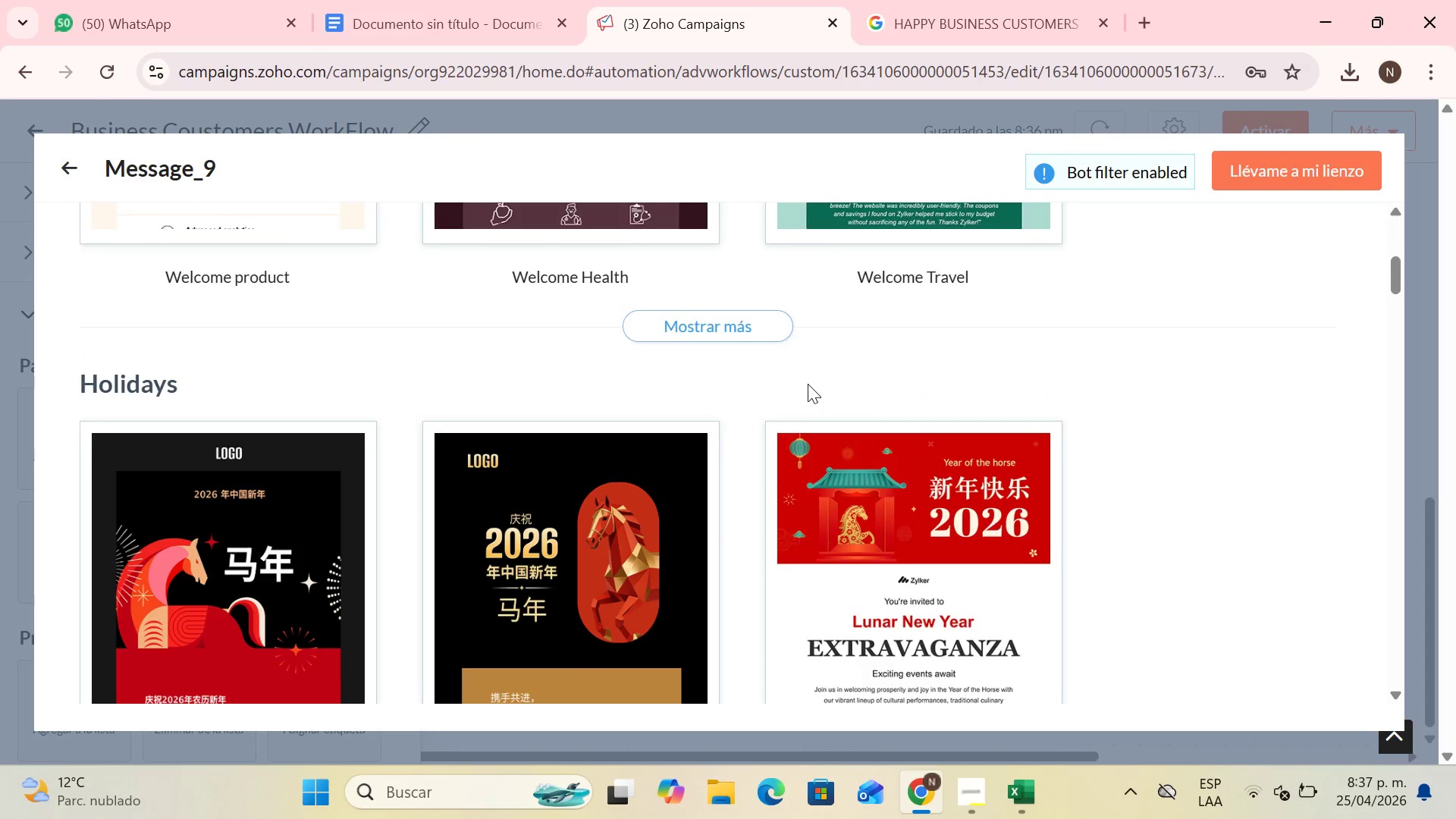 
scroll: coordinate [803, 385], scroll_direction: down, amount: 1.0
 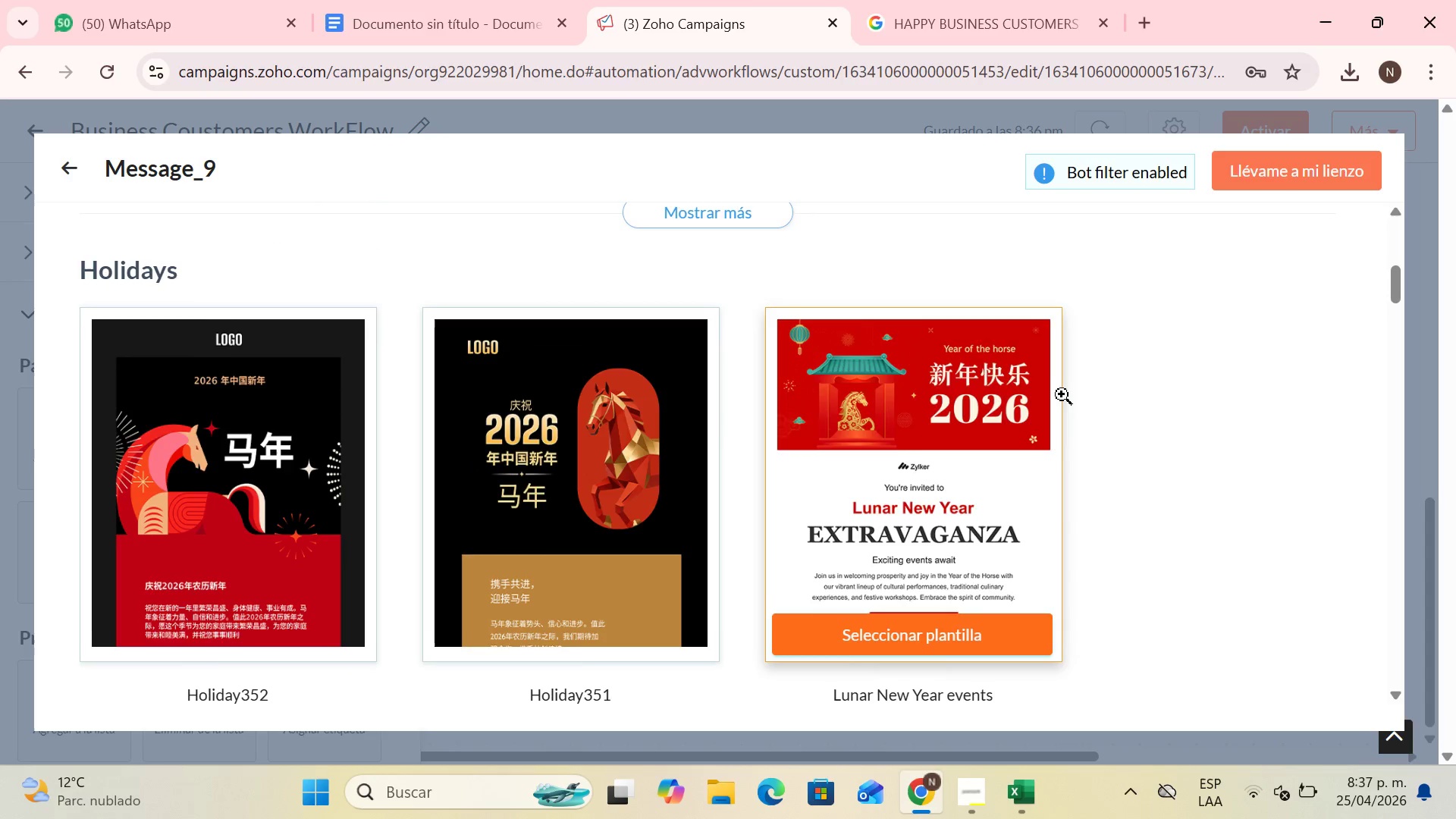 
scroll: coordinate [1060, 399], scroll_direction: none, amount: 0.0
 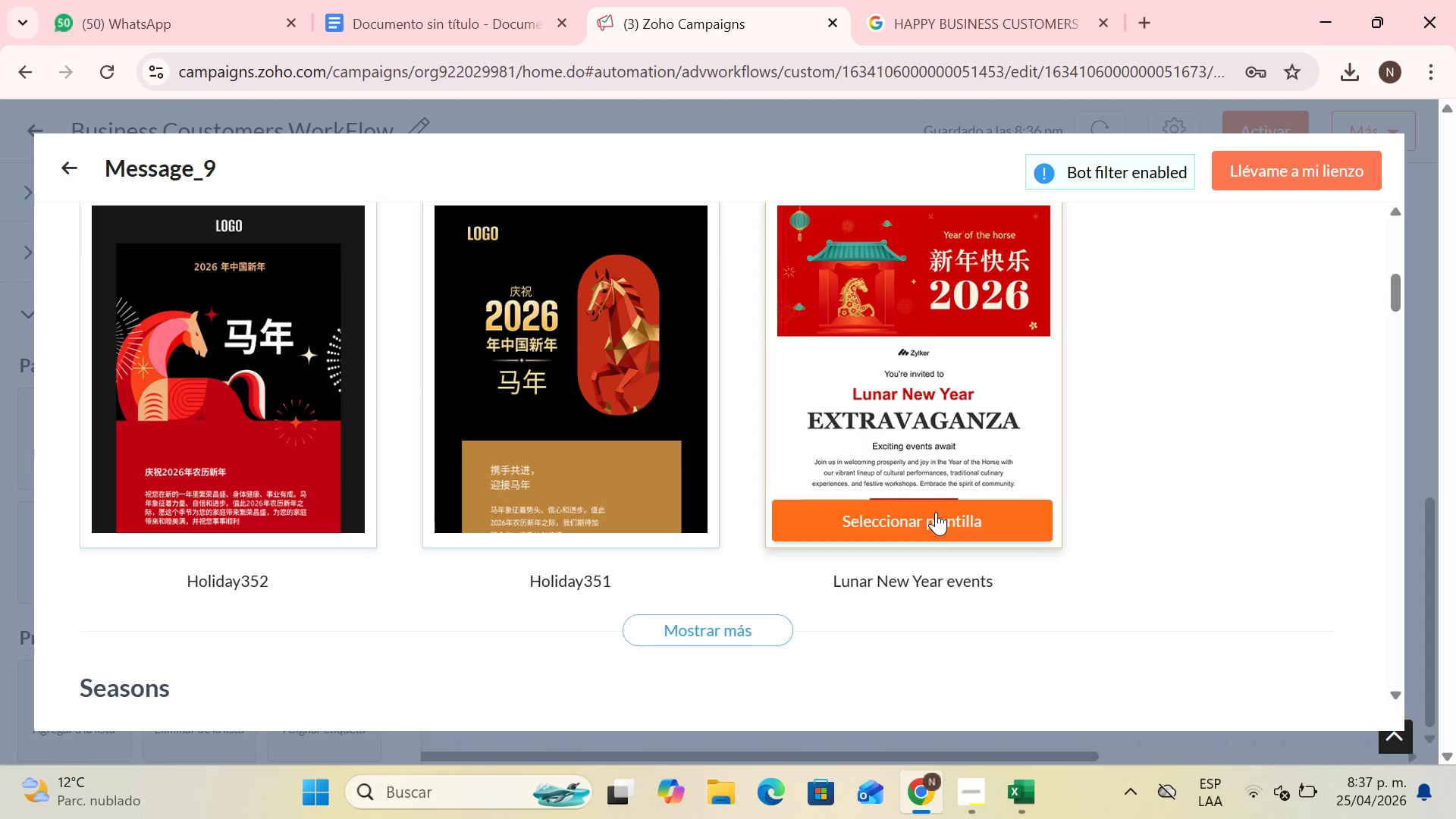 
left_click([936, 512])
 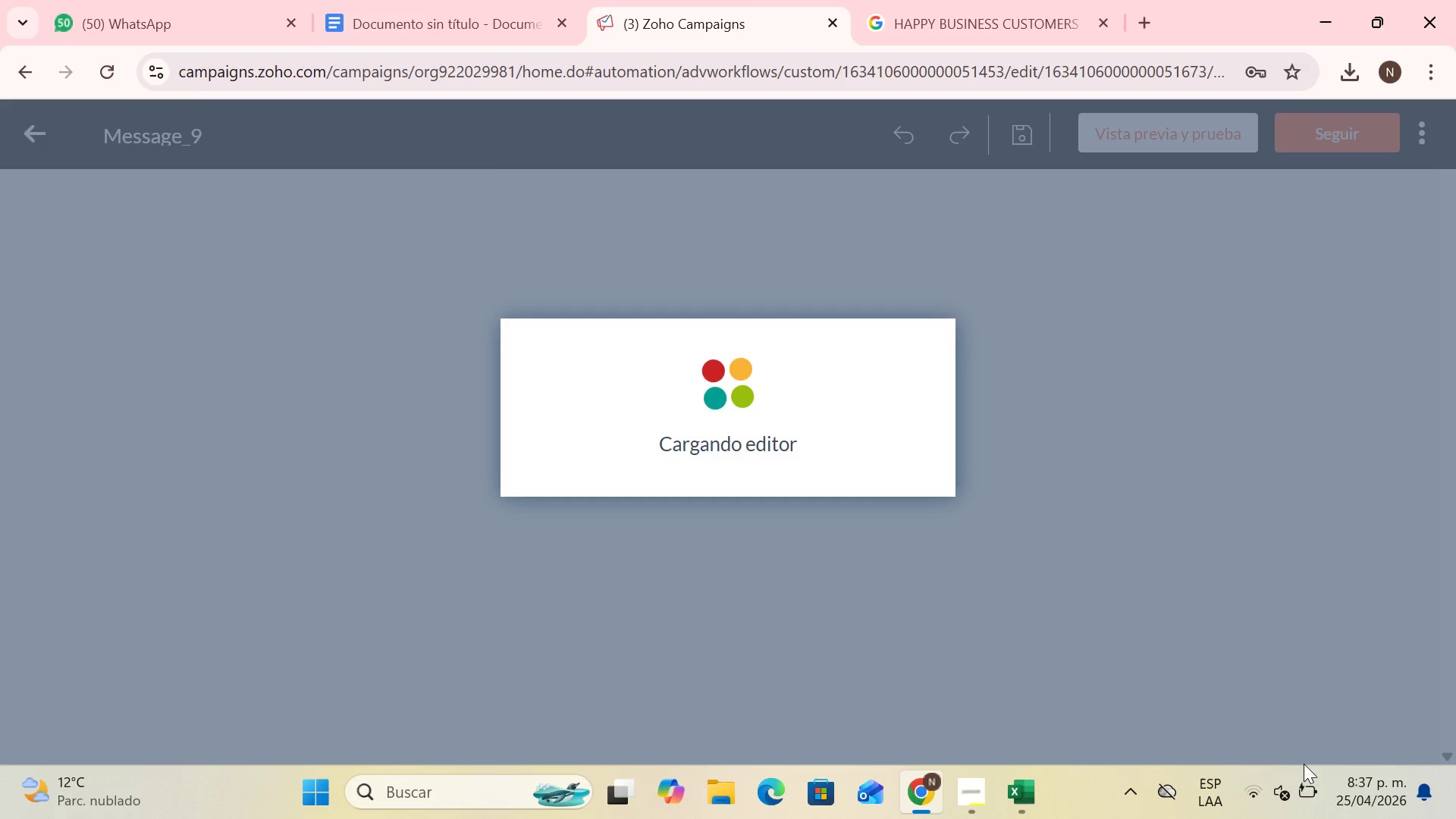 
left_click([988, 792])